 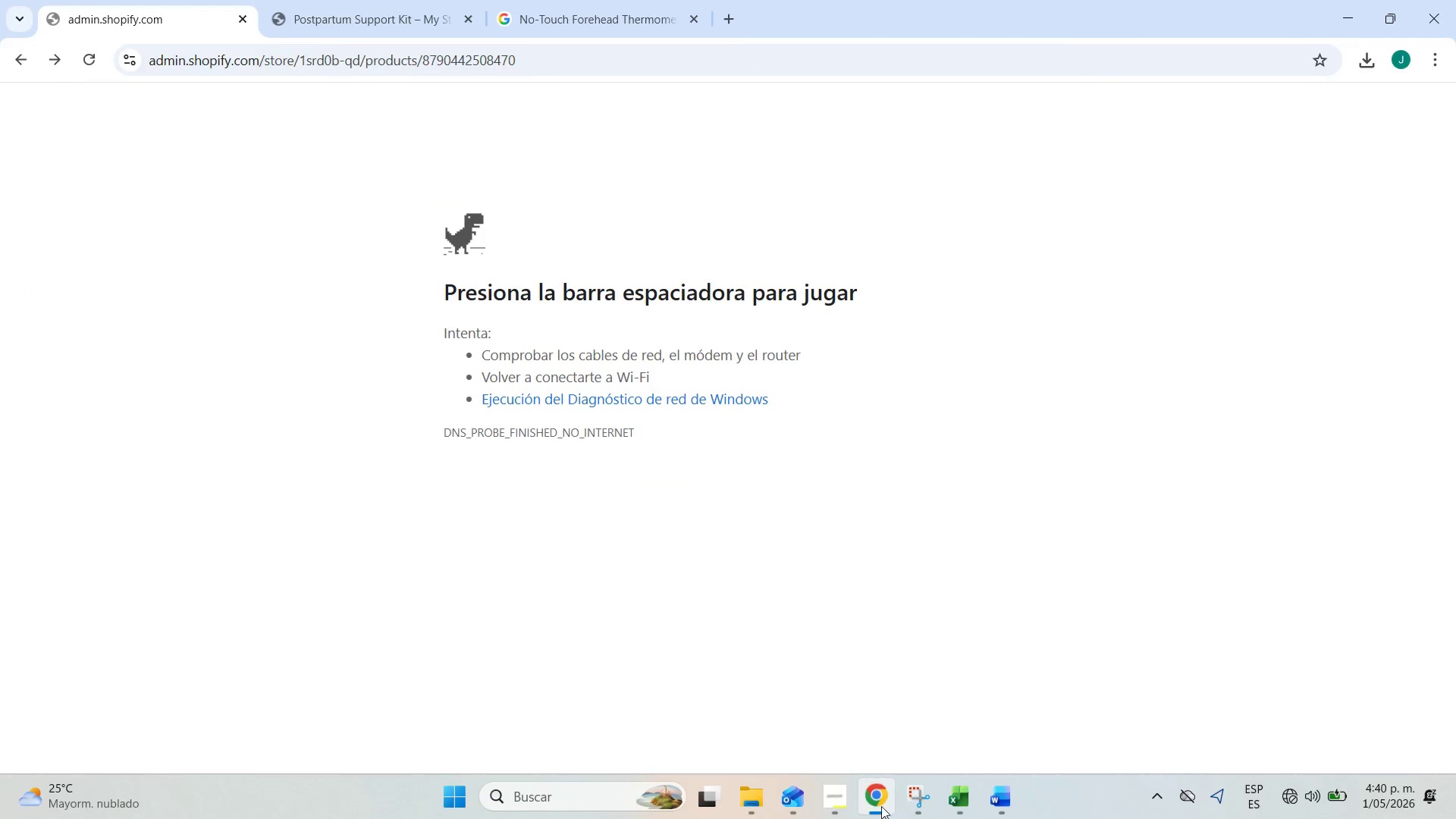 
left_click([245, 58])
 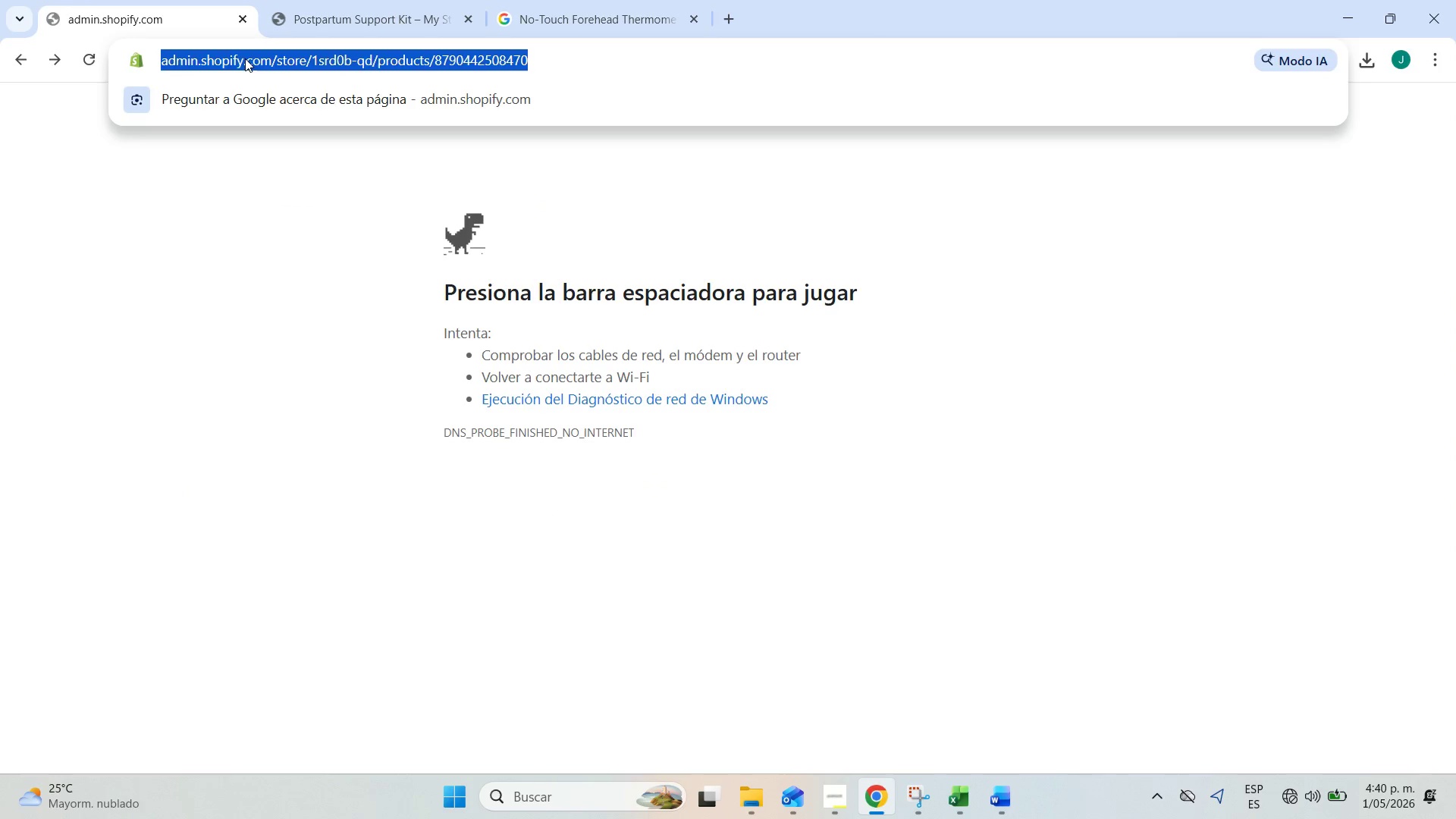 
key(Enter)
 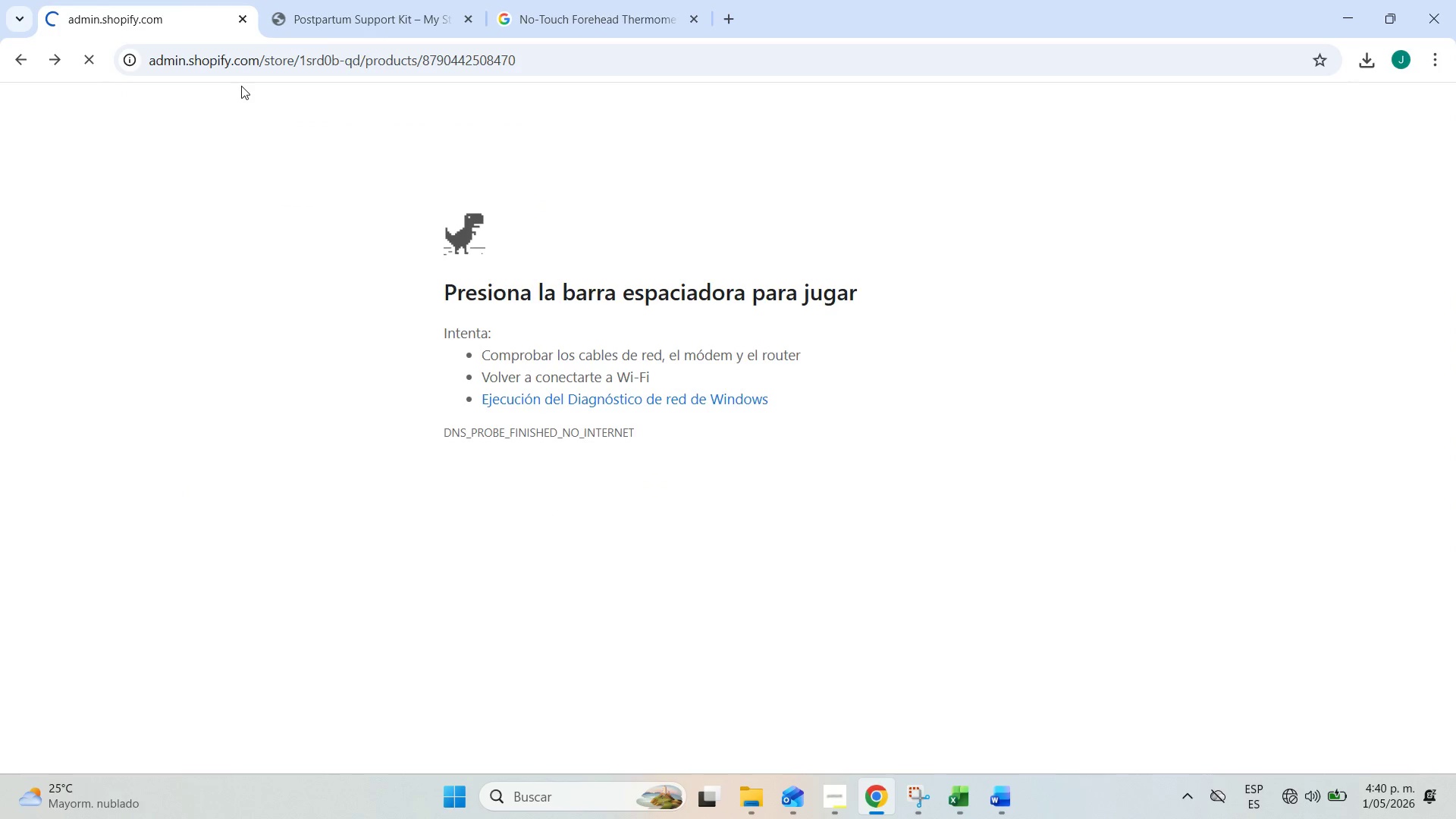 
left_click([306, 5])
 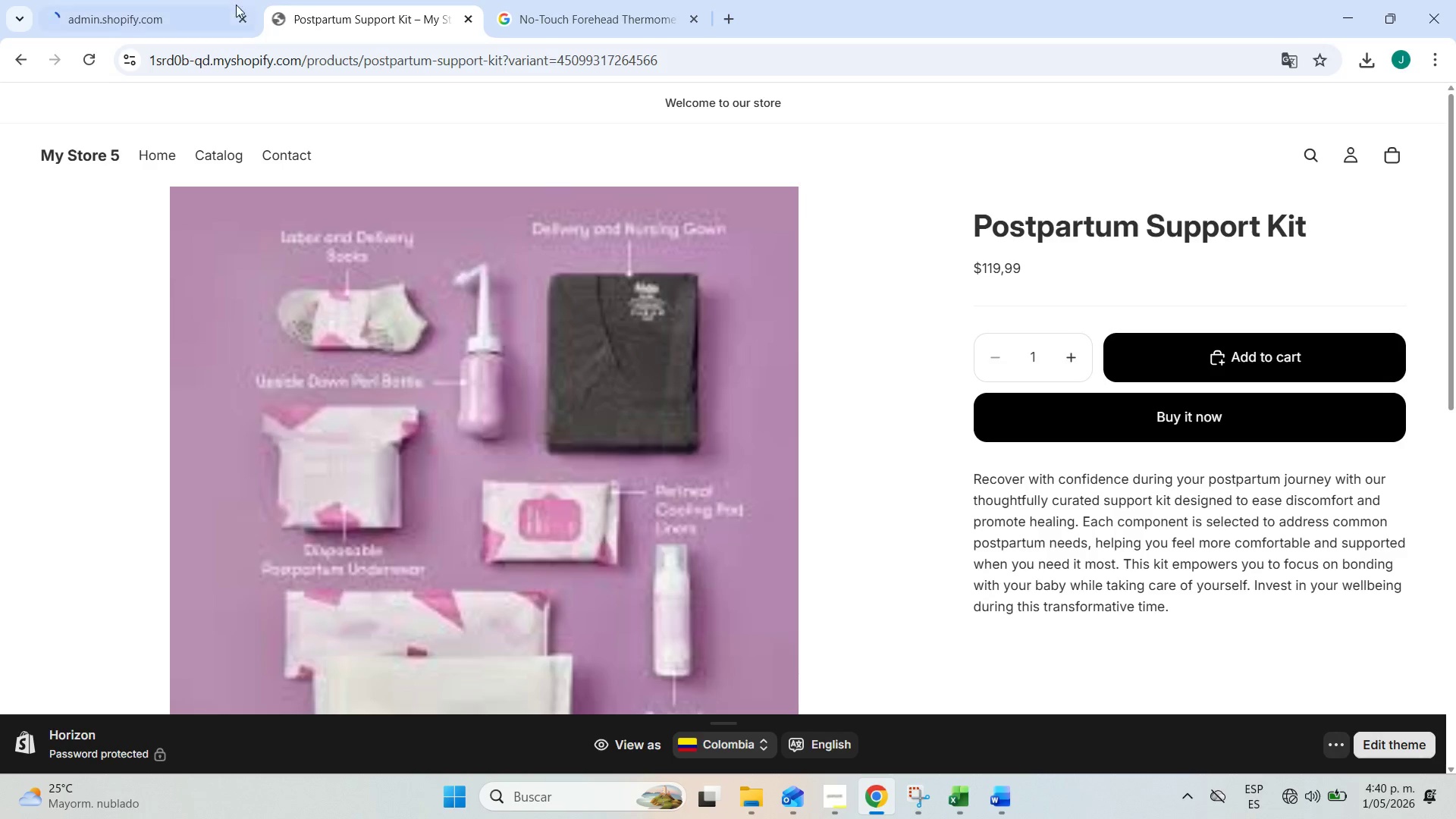 
left_click([185, 0])
 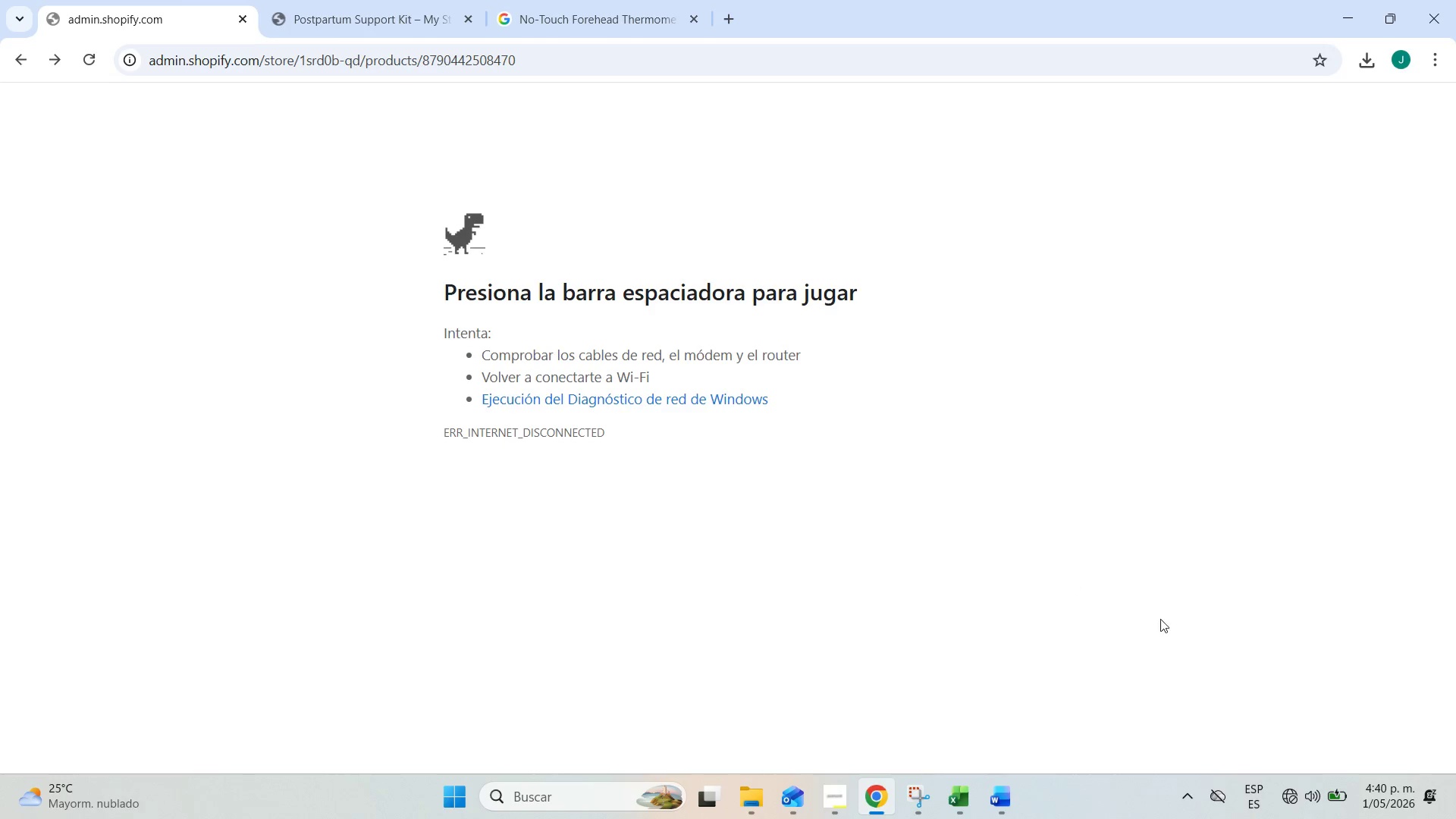 
mouse_move([1279, 777])
 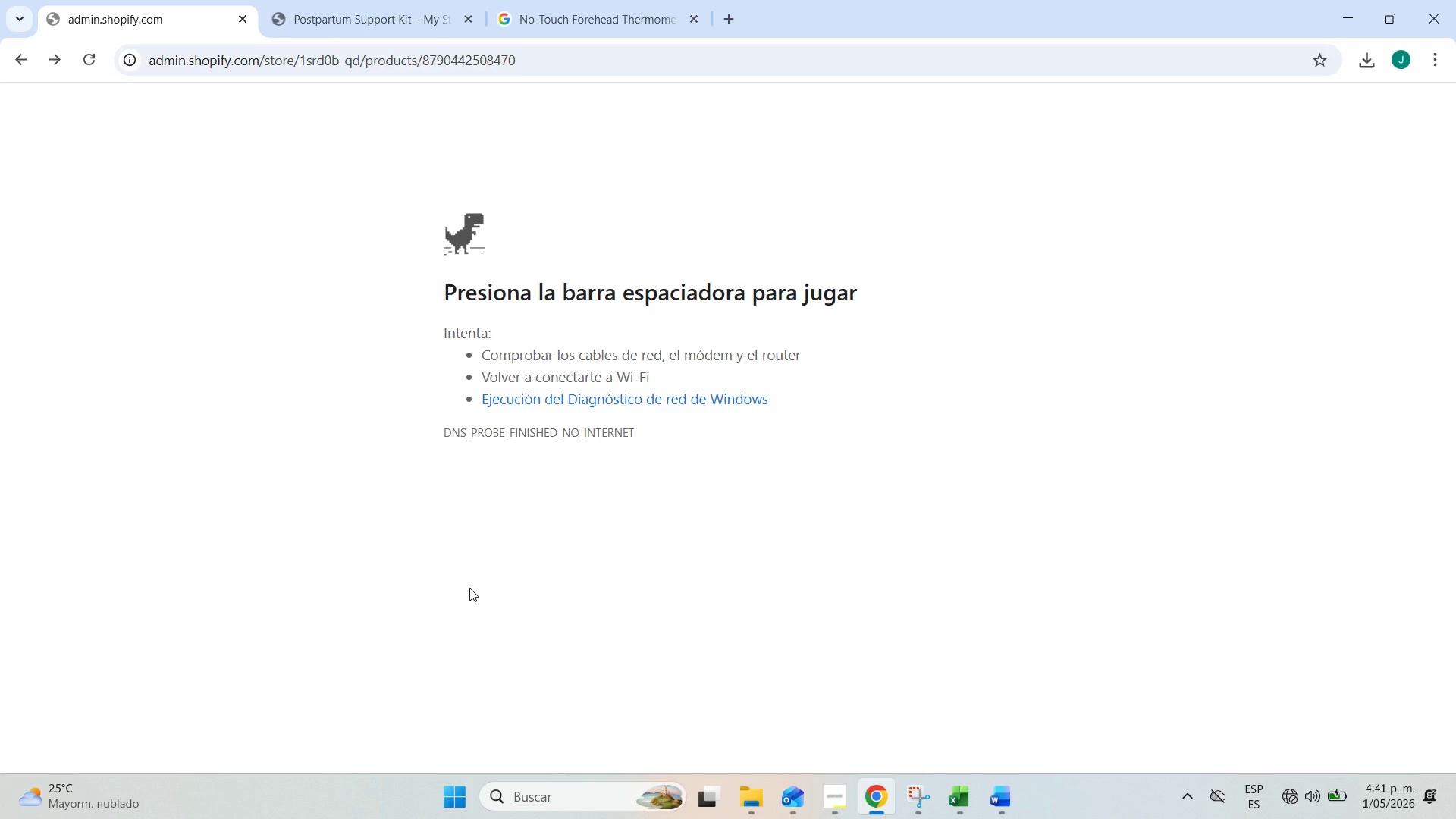 
wait(70.48)
 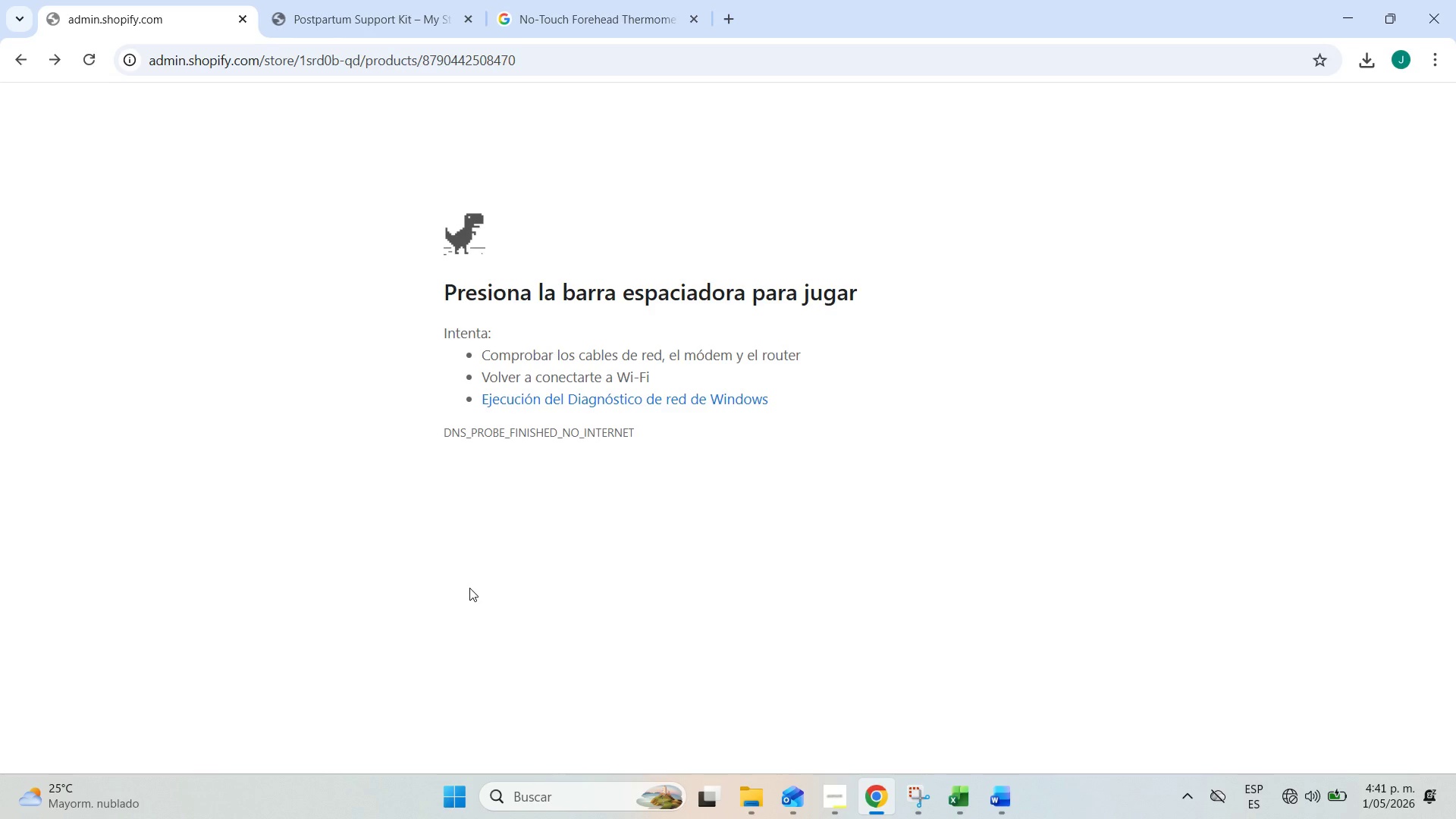 
left_click([1282, 800])
 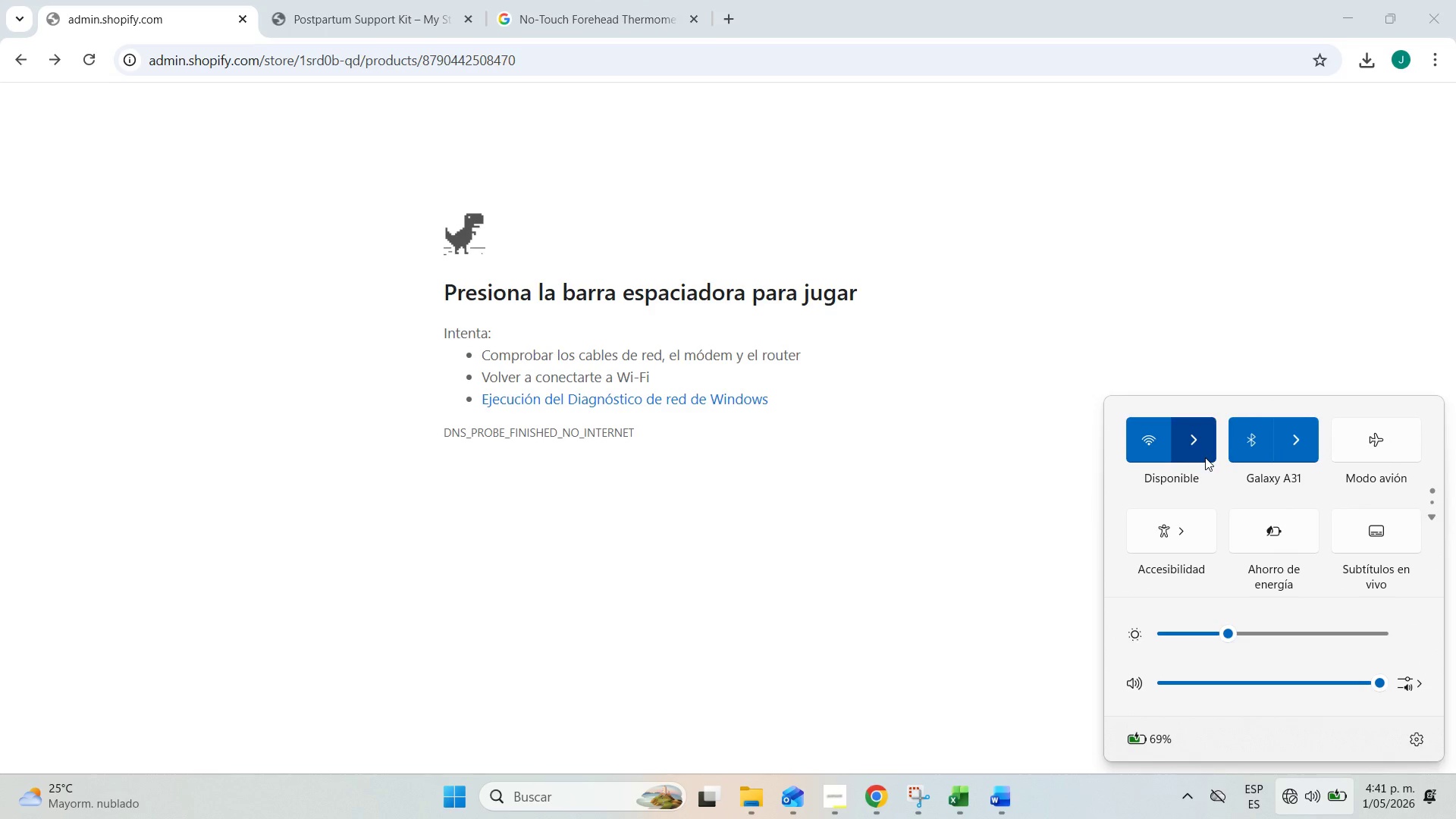 
left_click([1207, 447])
 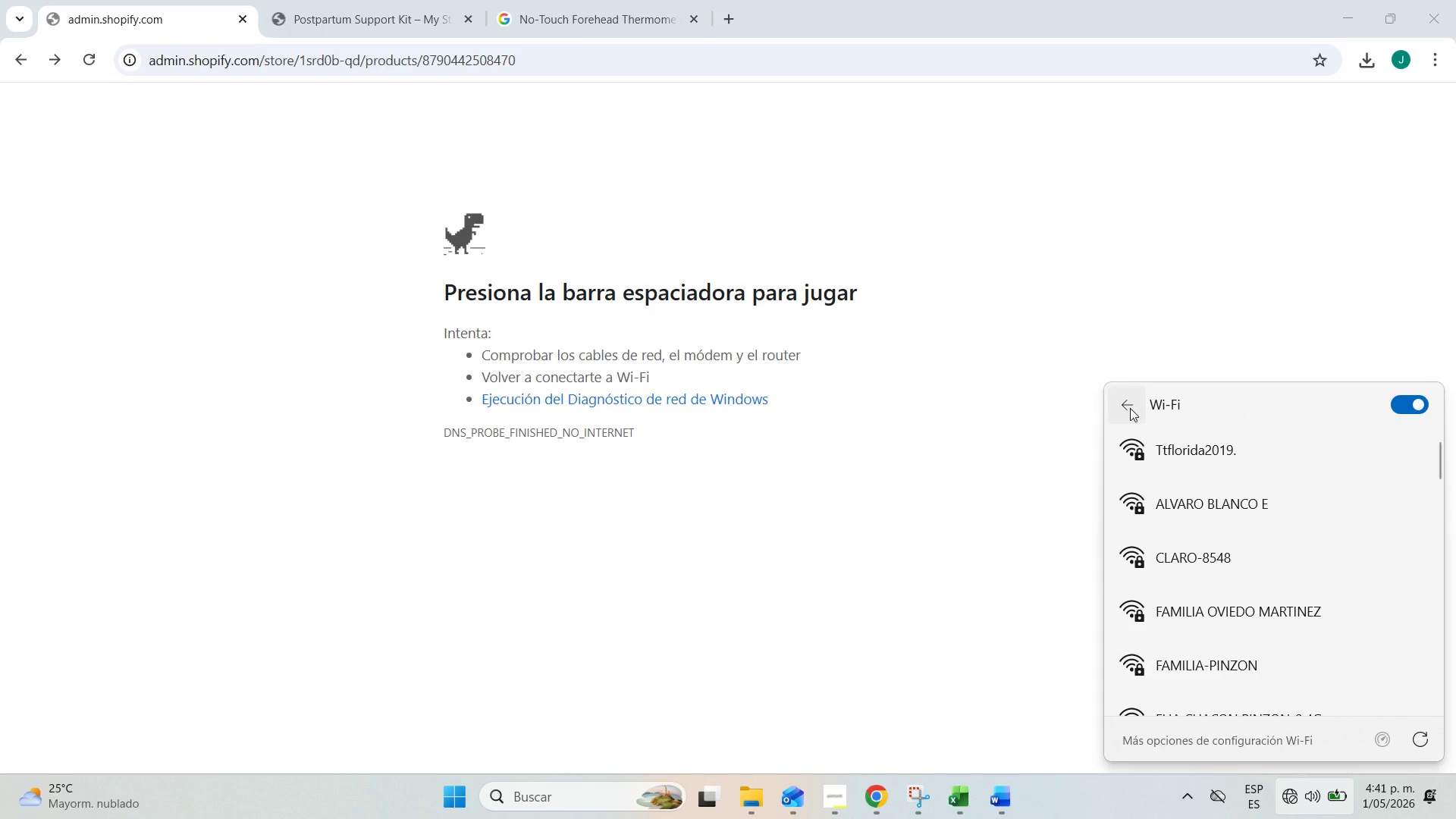 
left_click([1240, 452])
 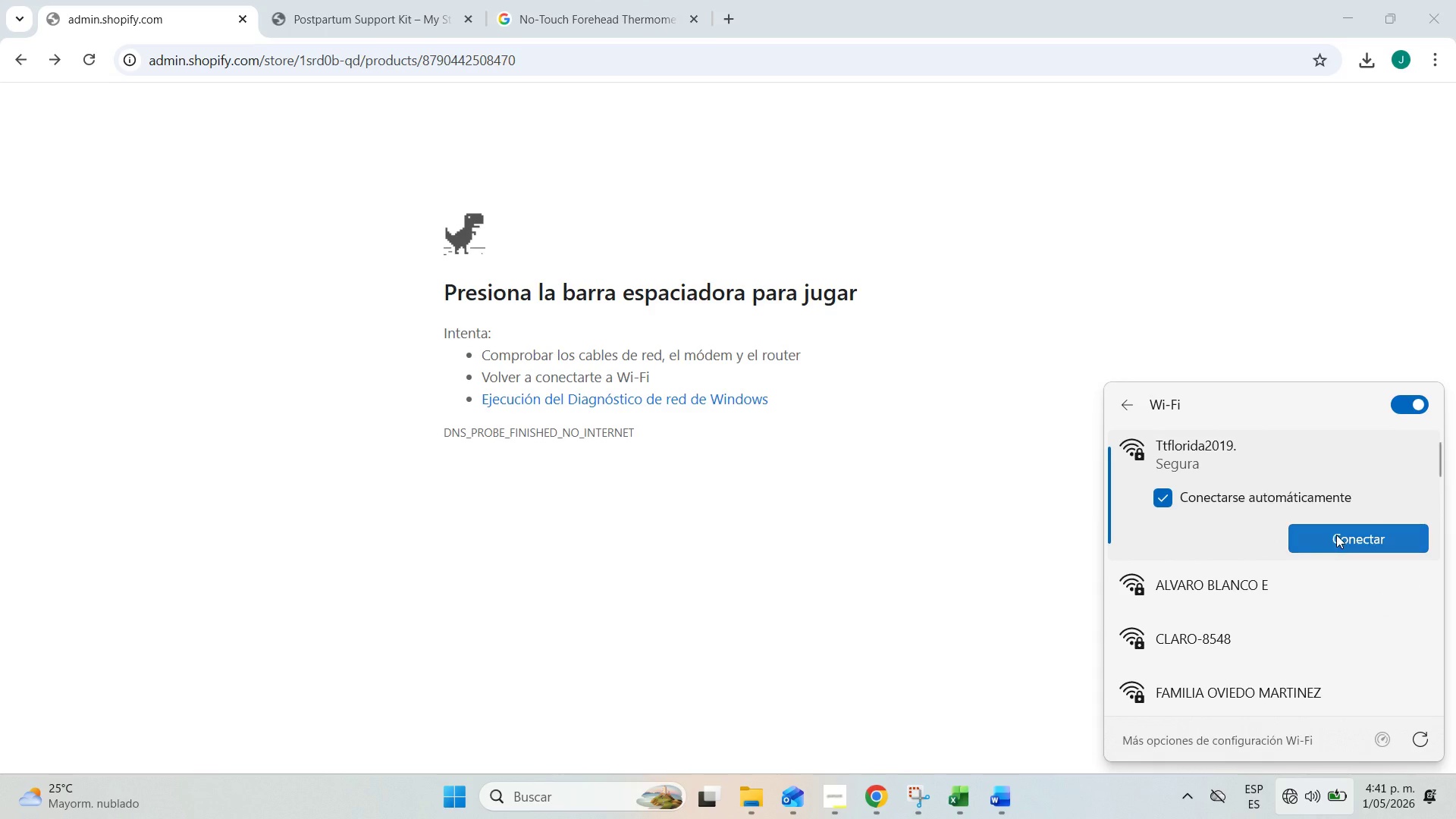 
left_click([1338, 535])
 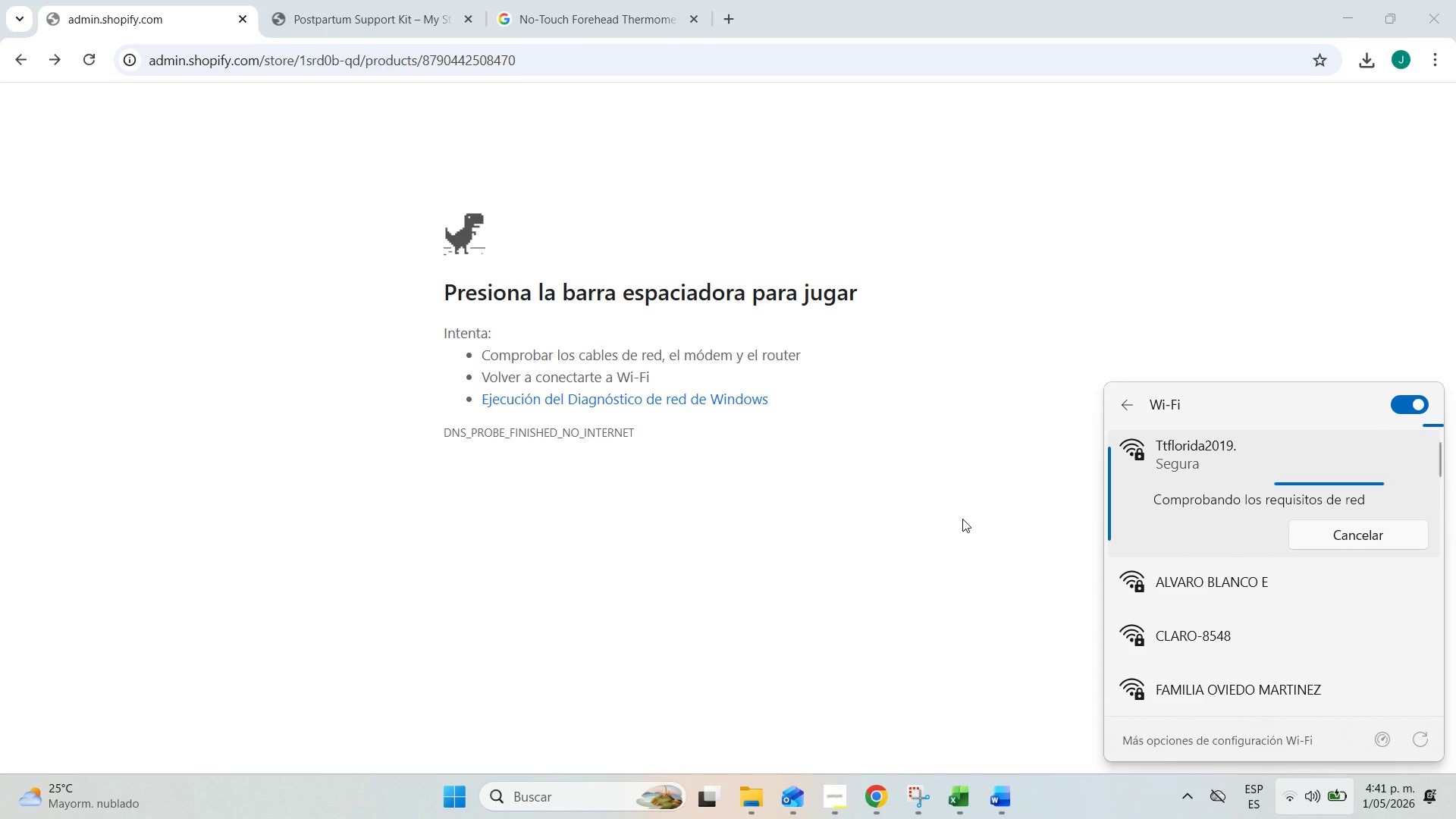 
left_click([962, 519])
 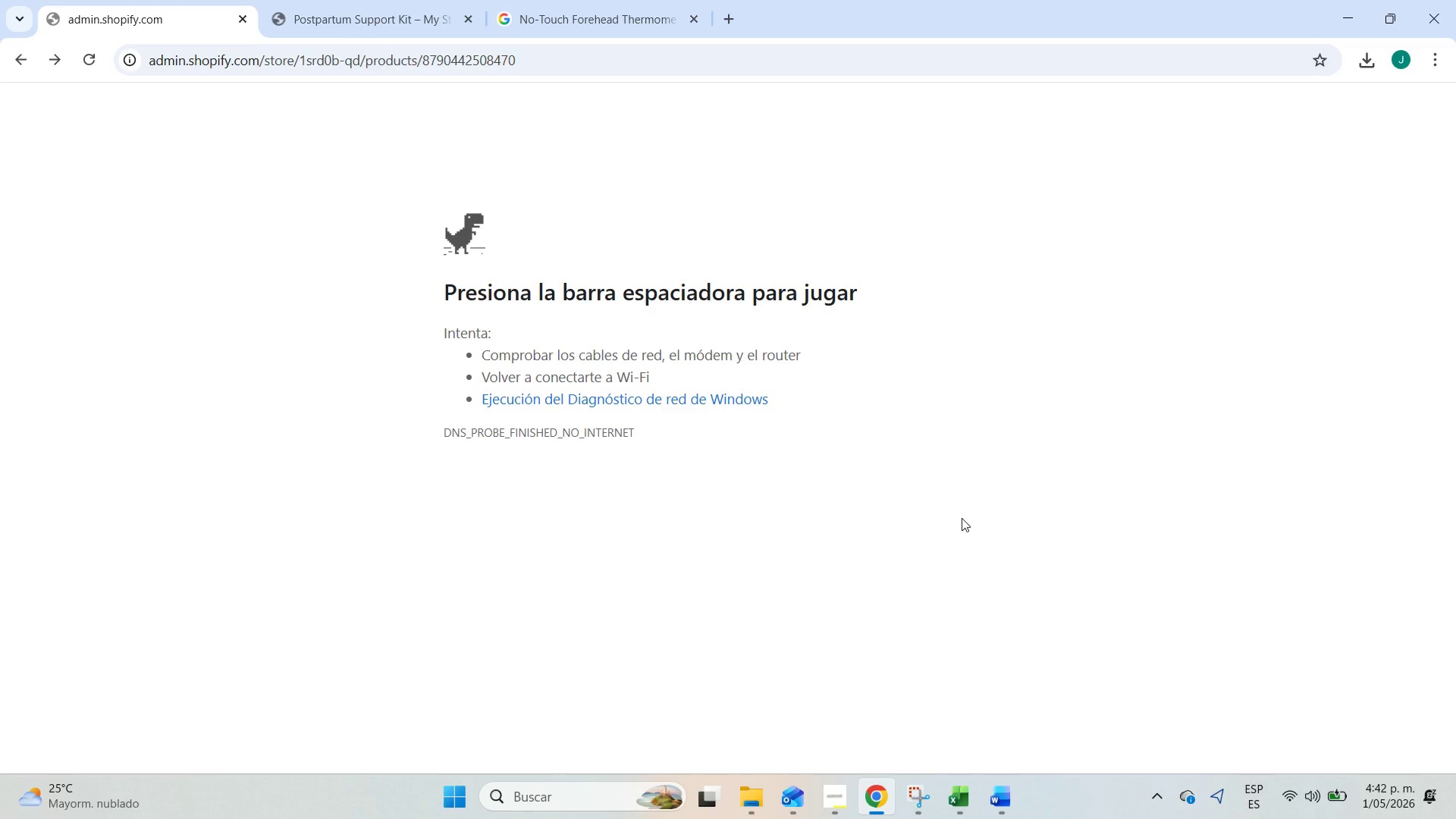 
wait(52.95)
 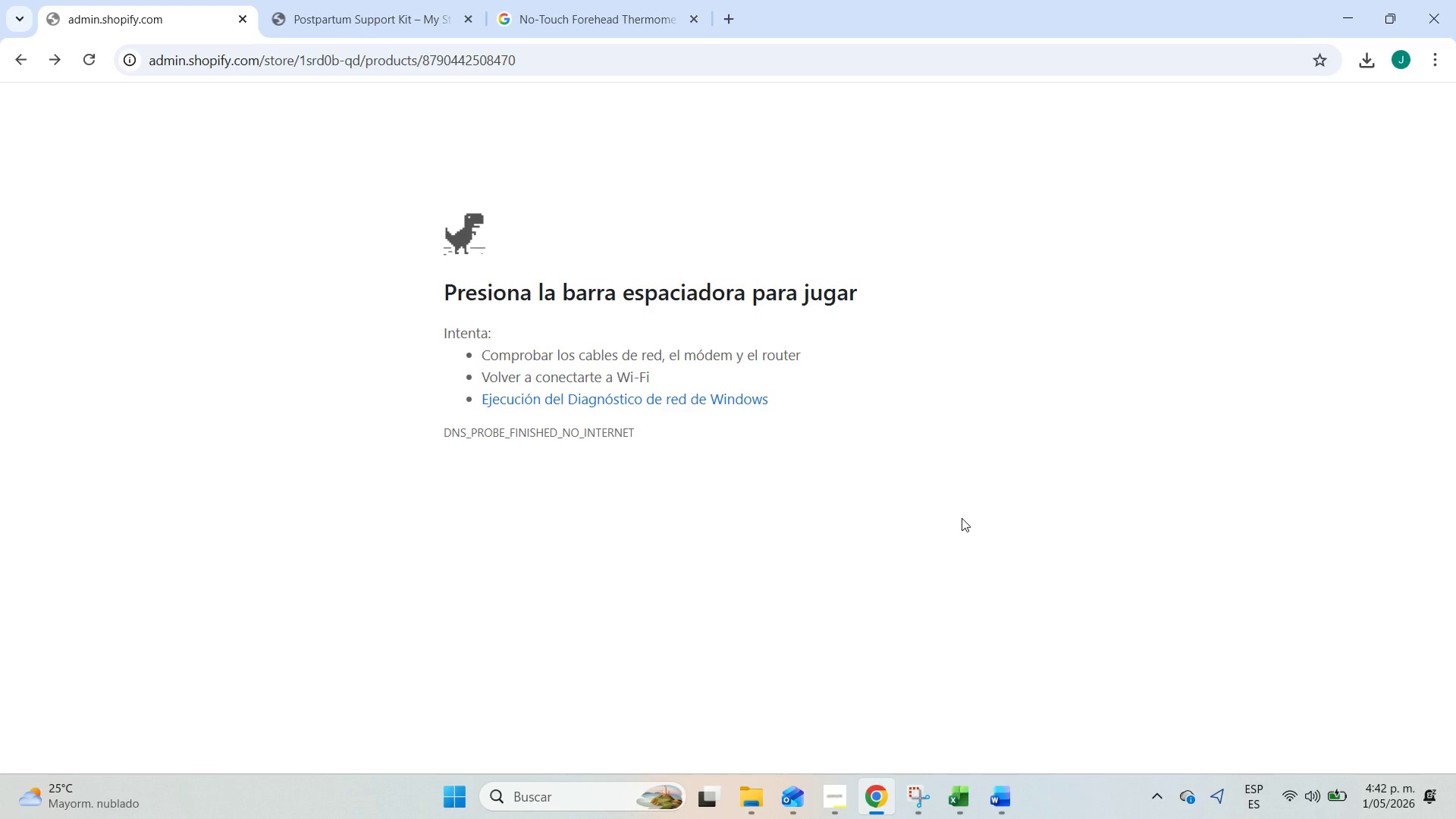 
key(F5)
 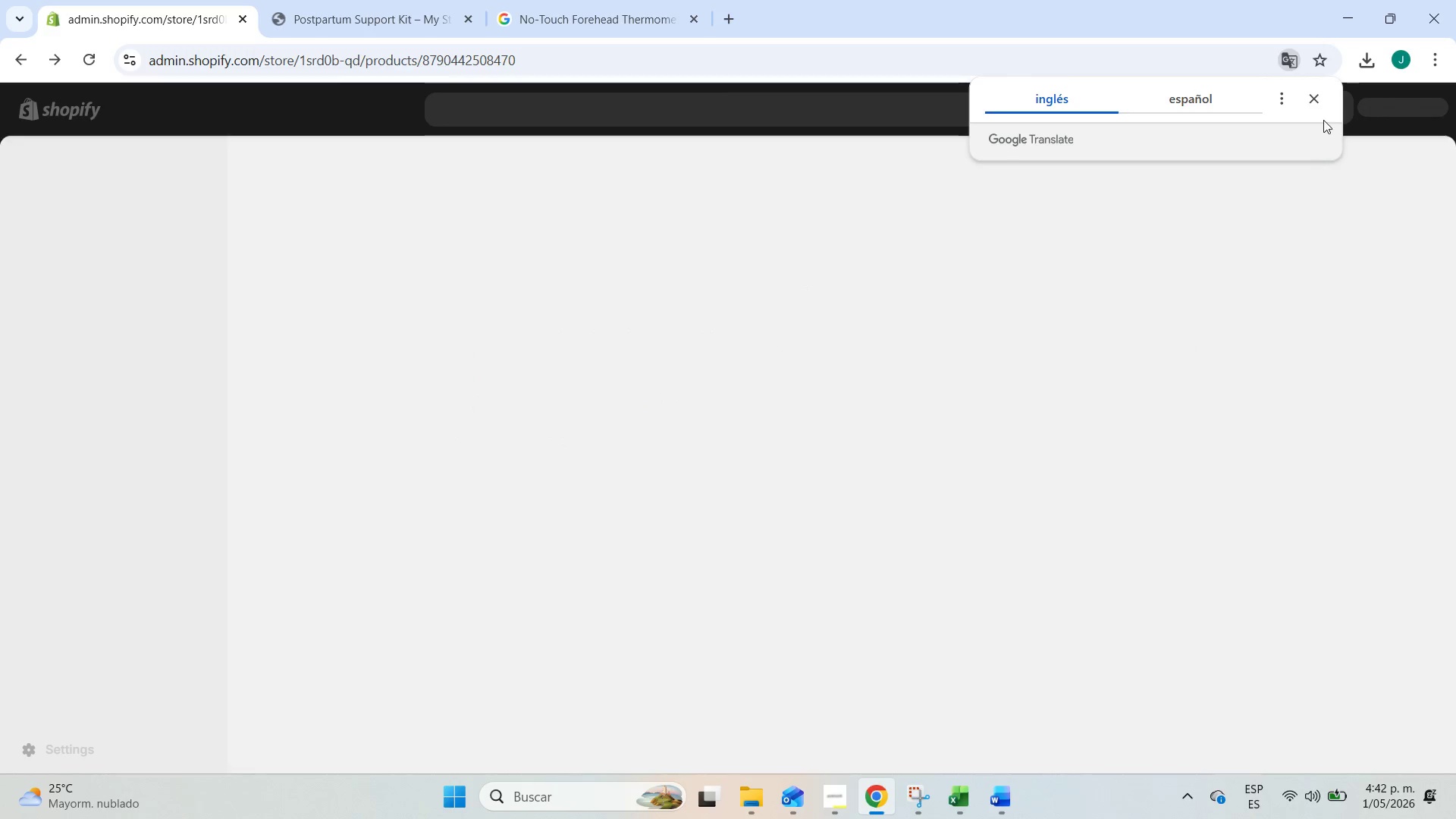 
left_click([1308, 100])
 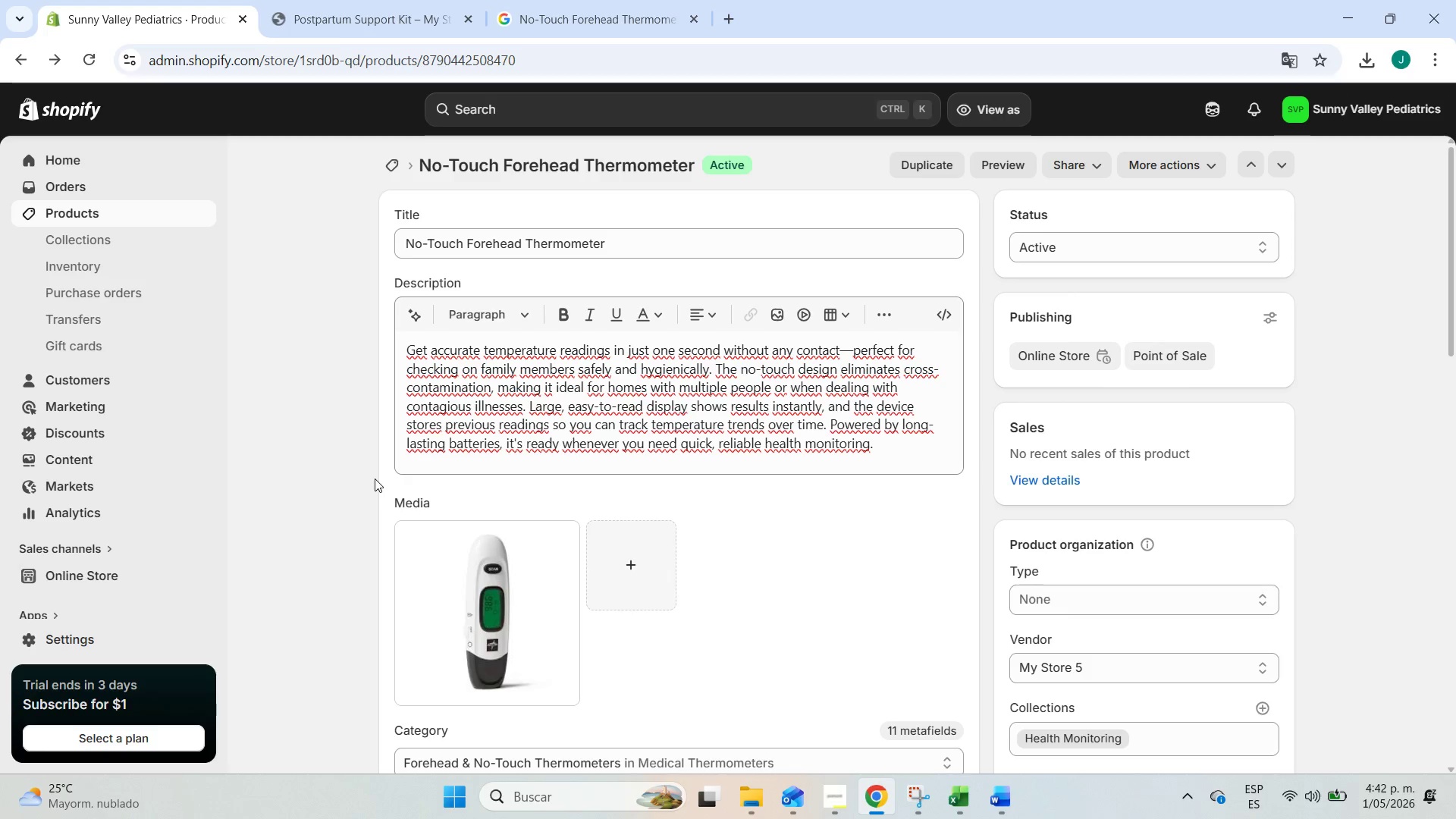 
left_click([115, 214])